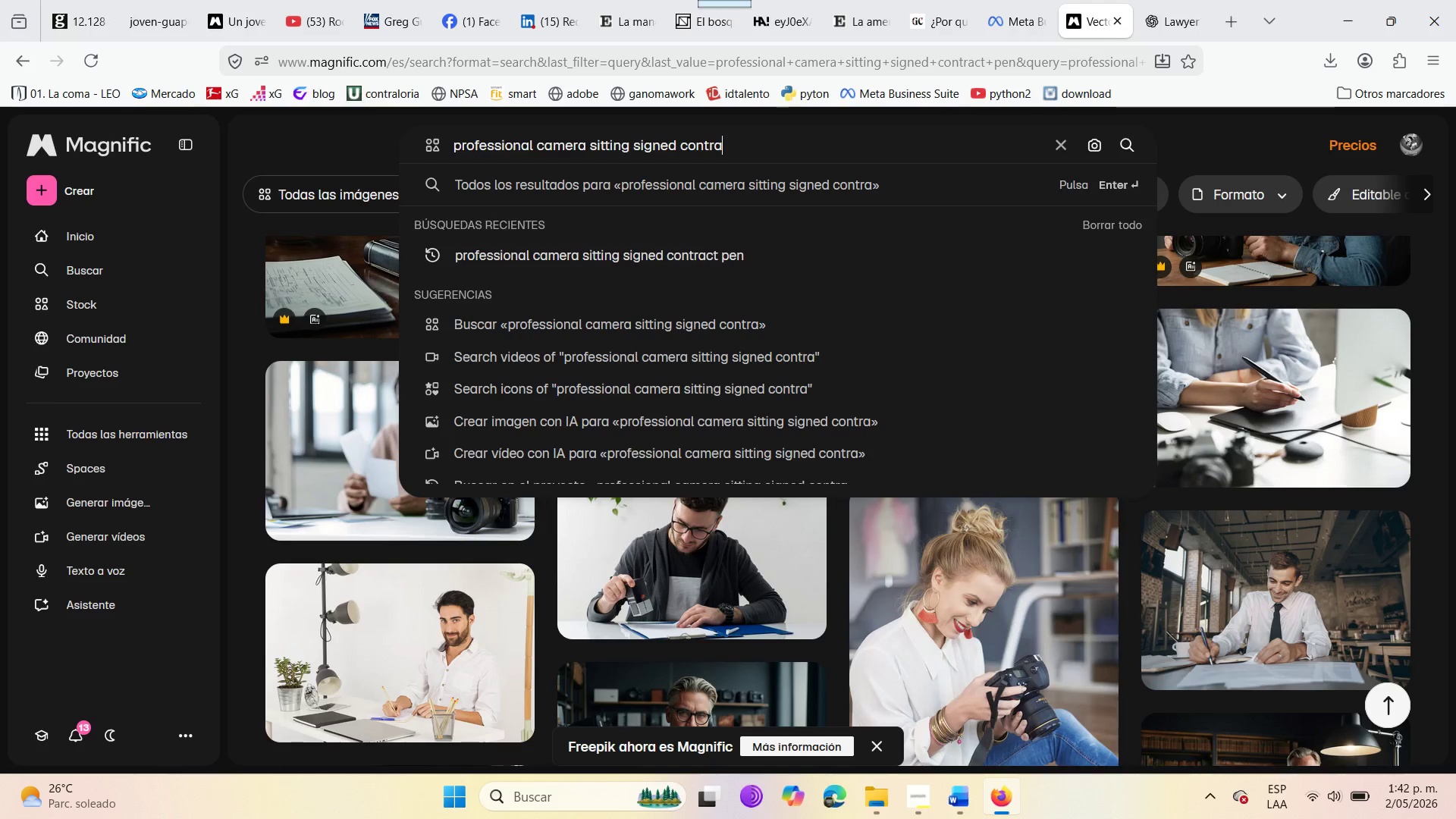 
key(Backspace)
 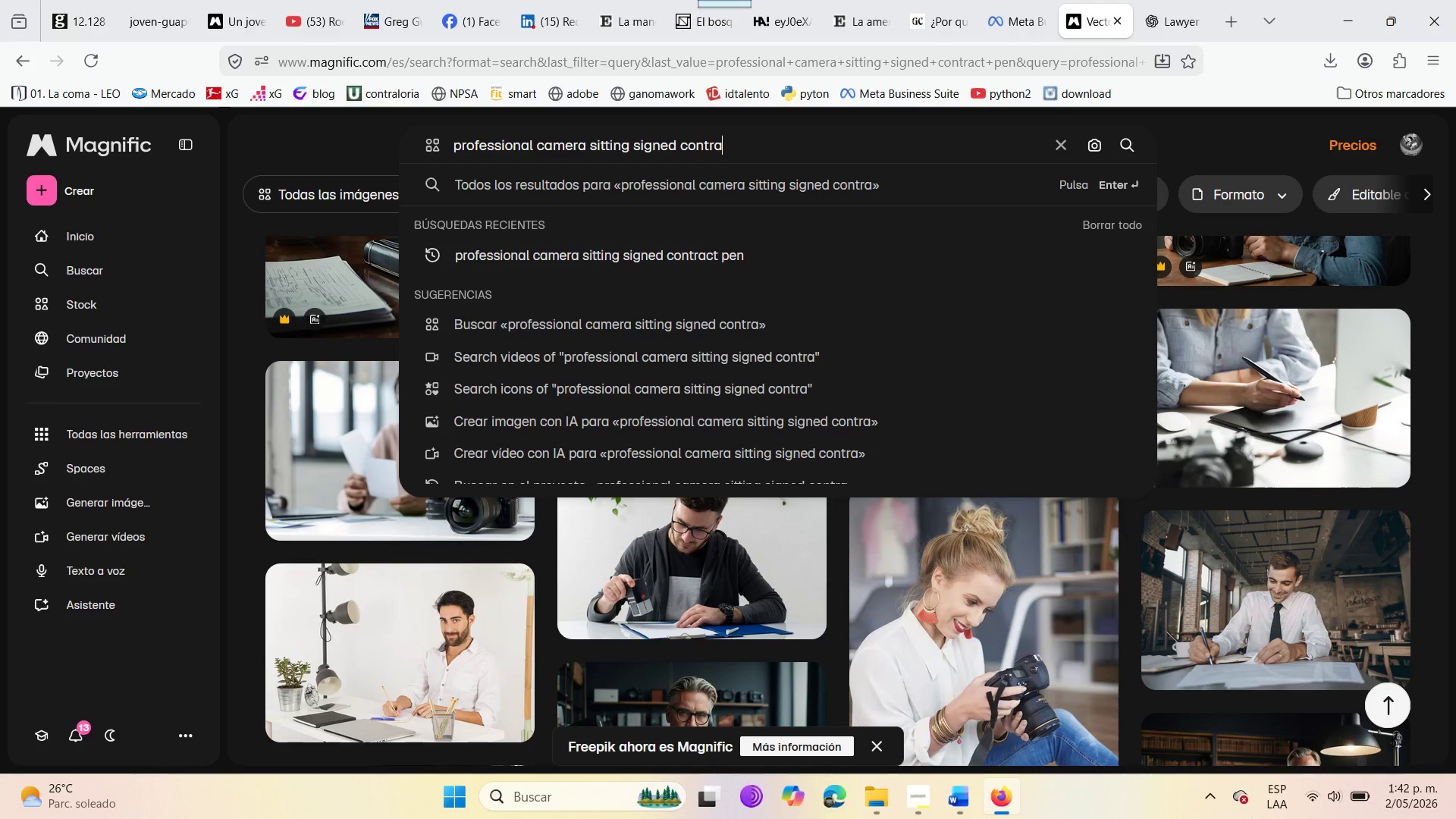 
key(Backspace)
 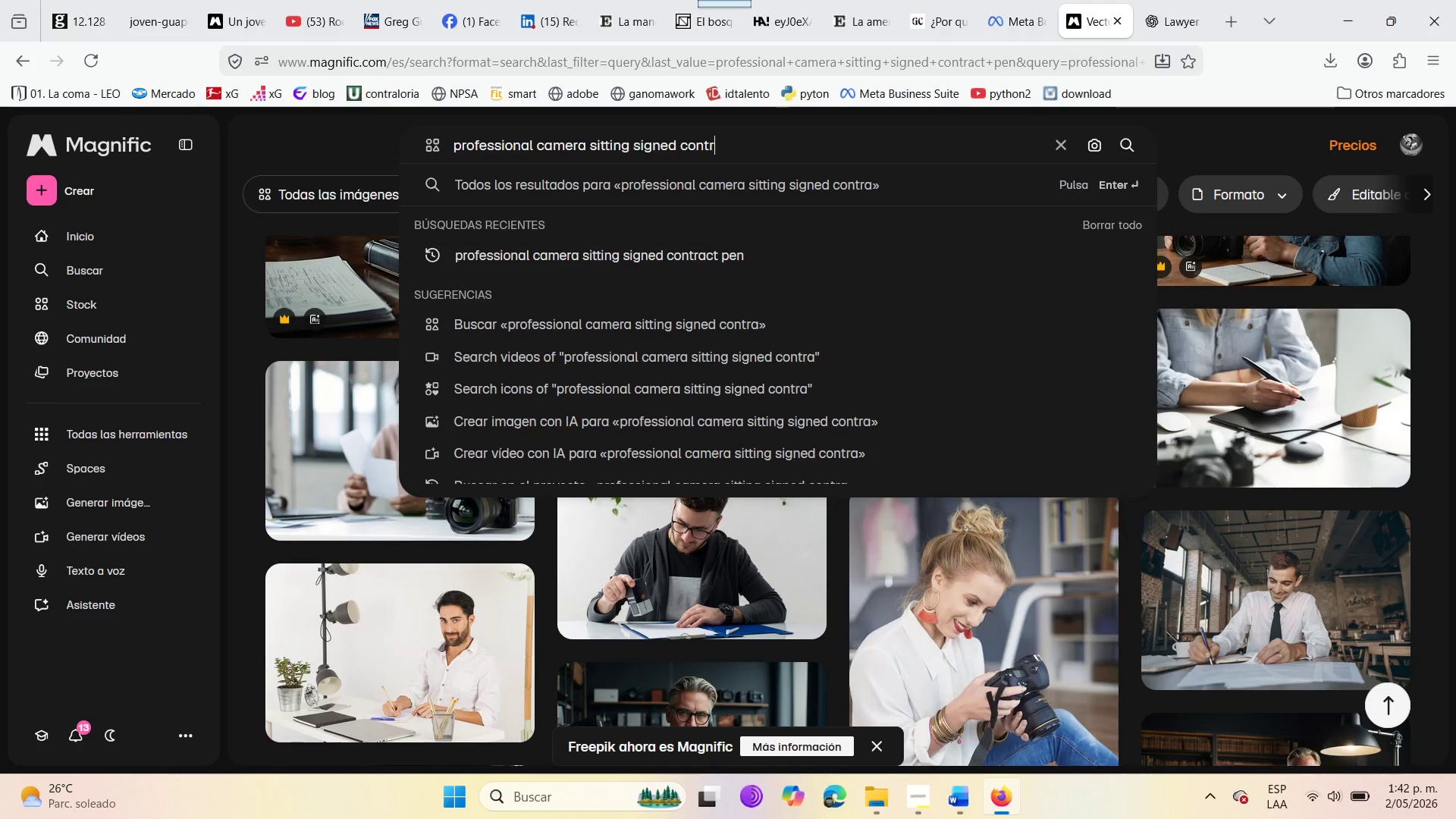 
key(Backspace)
 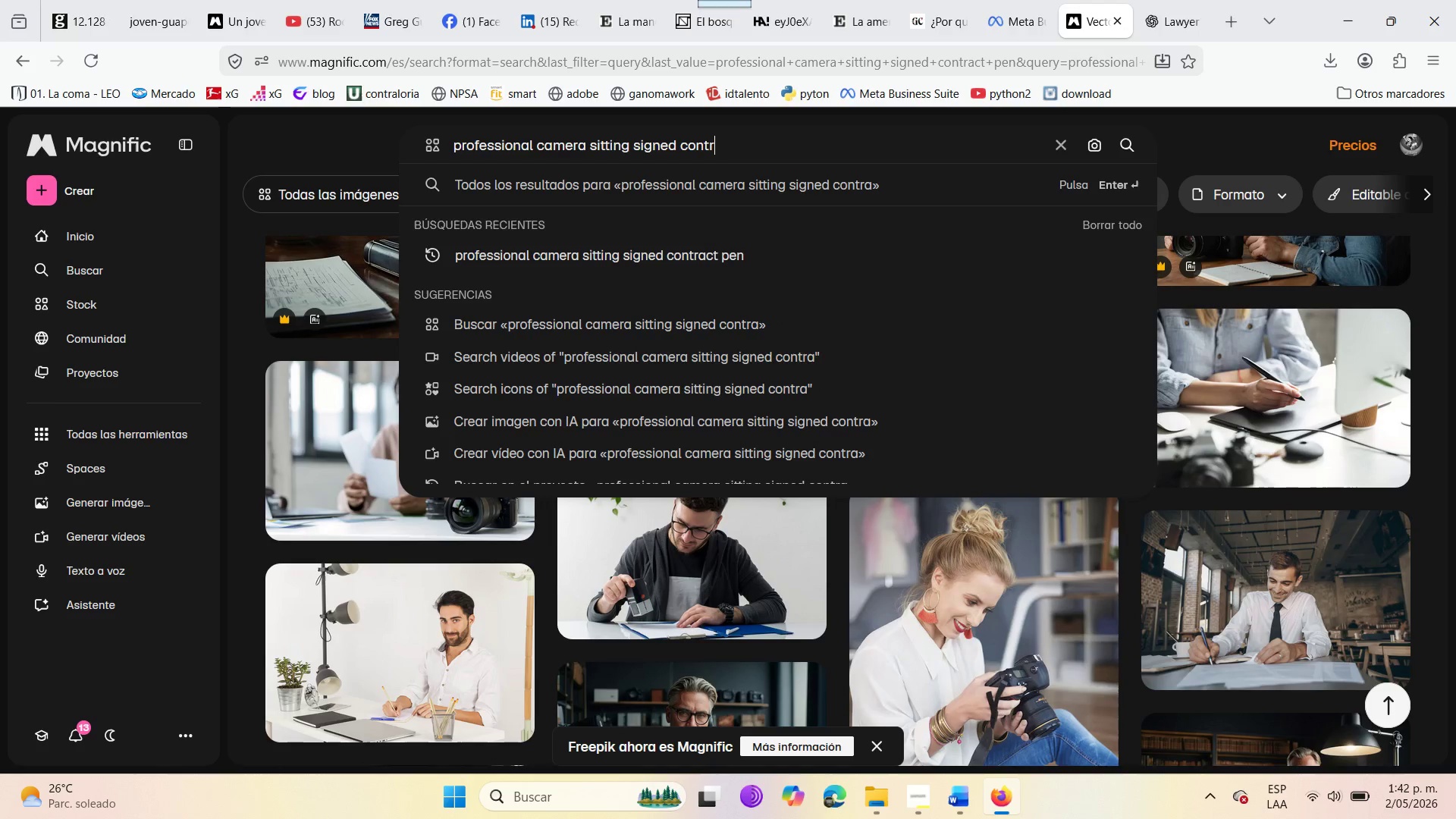 
key(Backspace)
 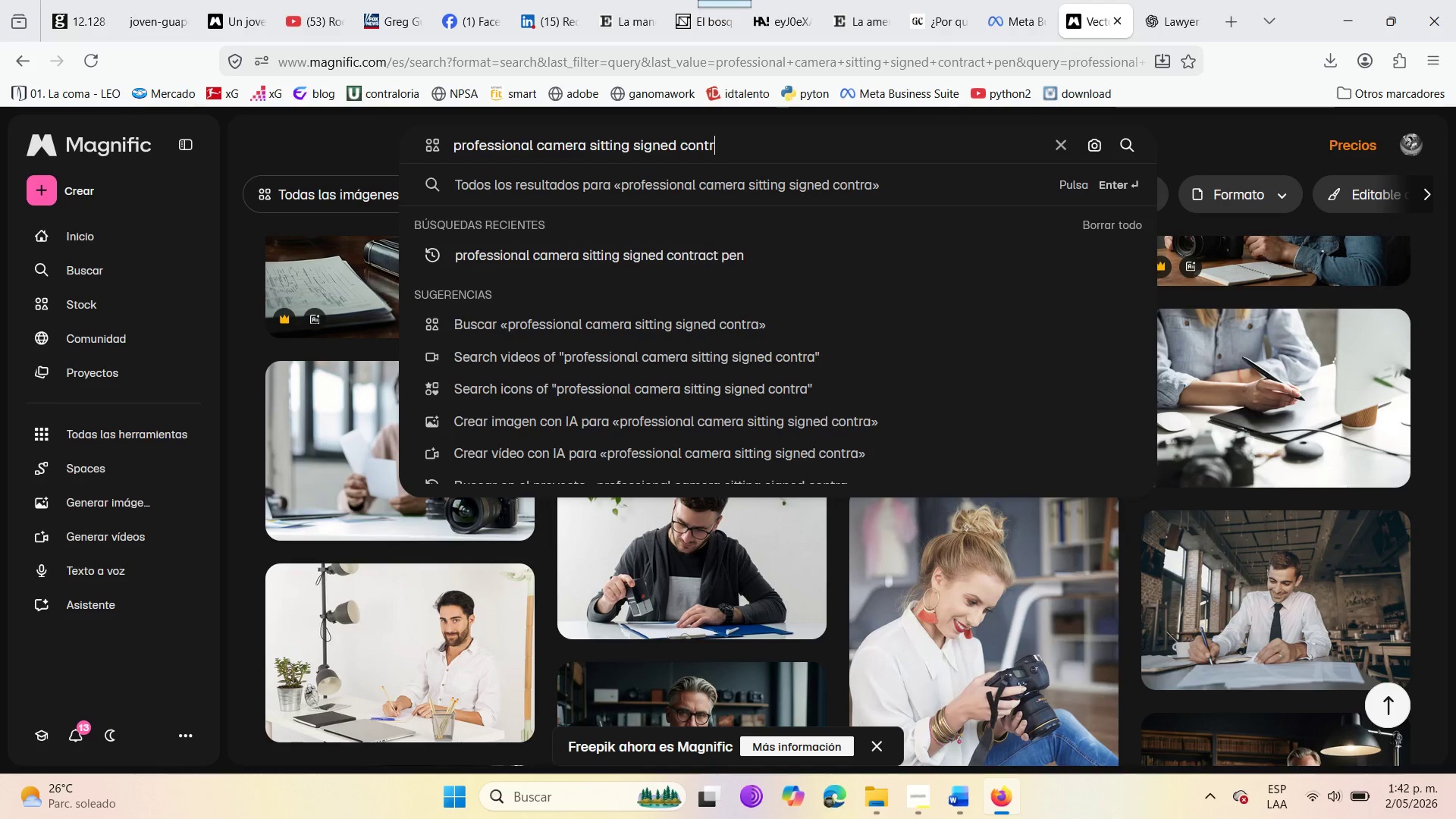 
hold_key(key=Backspace, duration=1.53)
 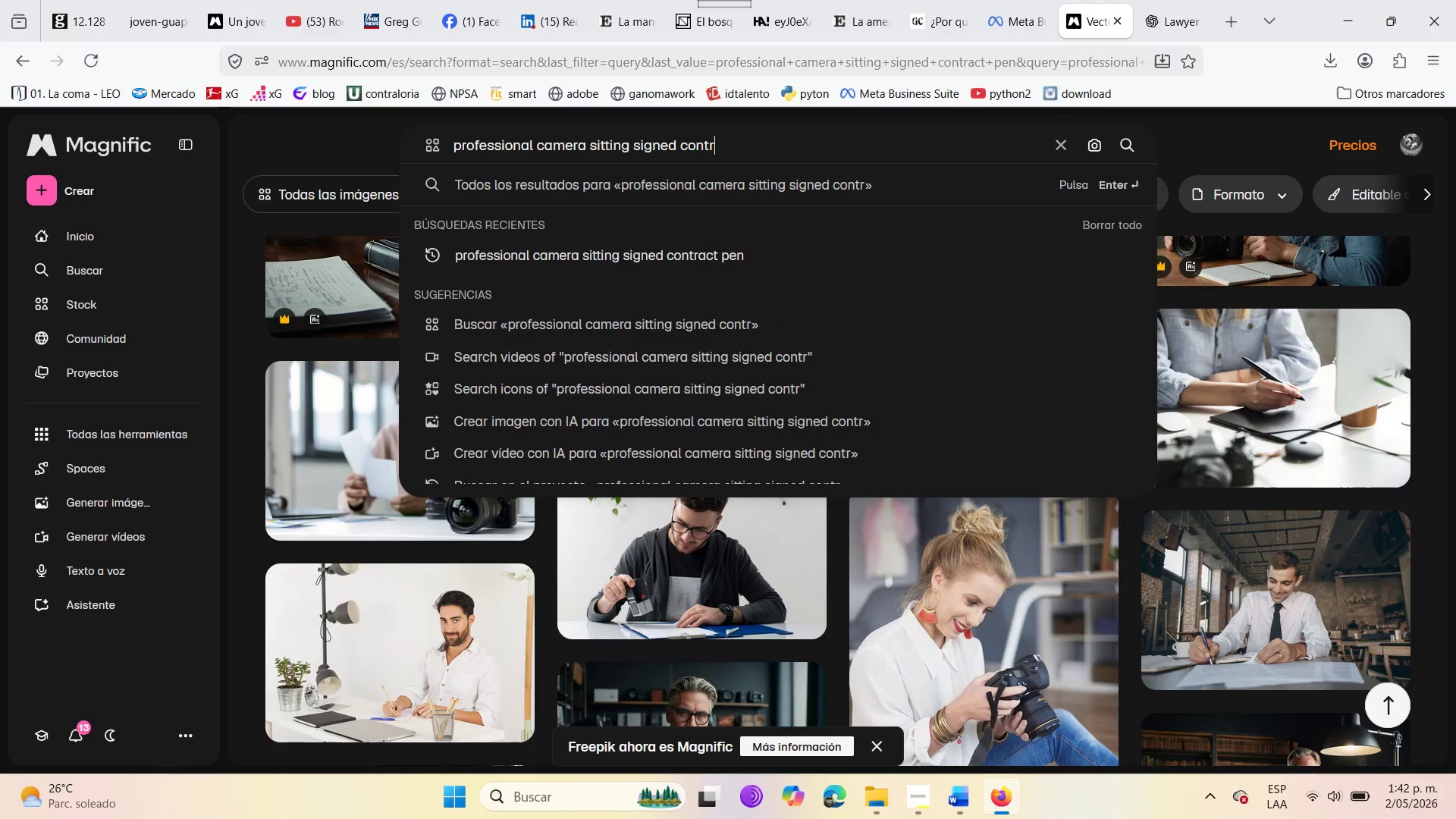 
hold_key(key=Backspace, duration=0.48)
 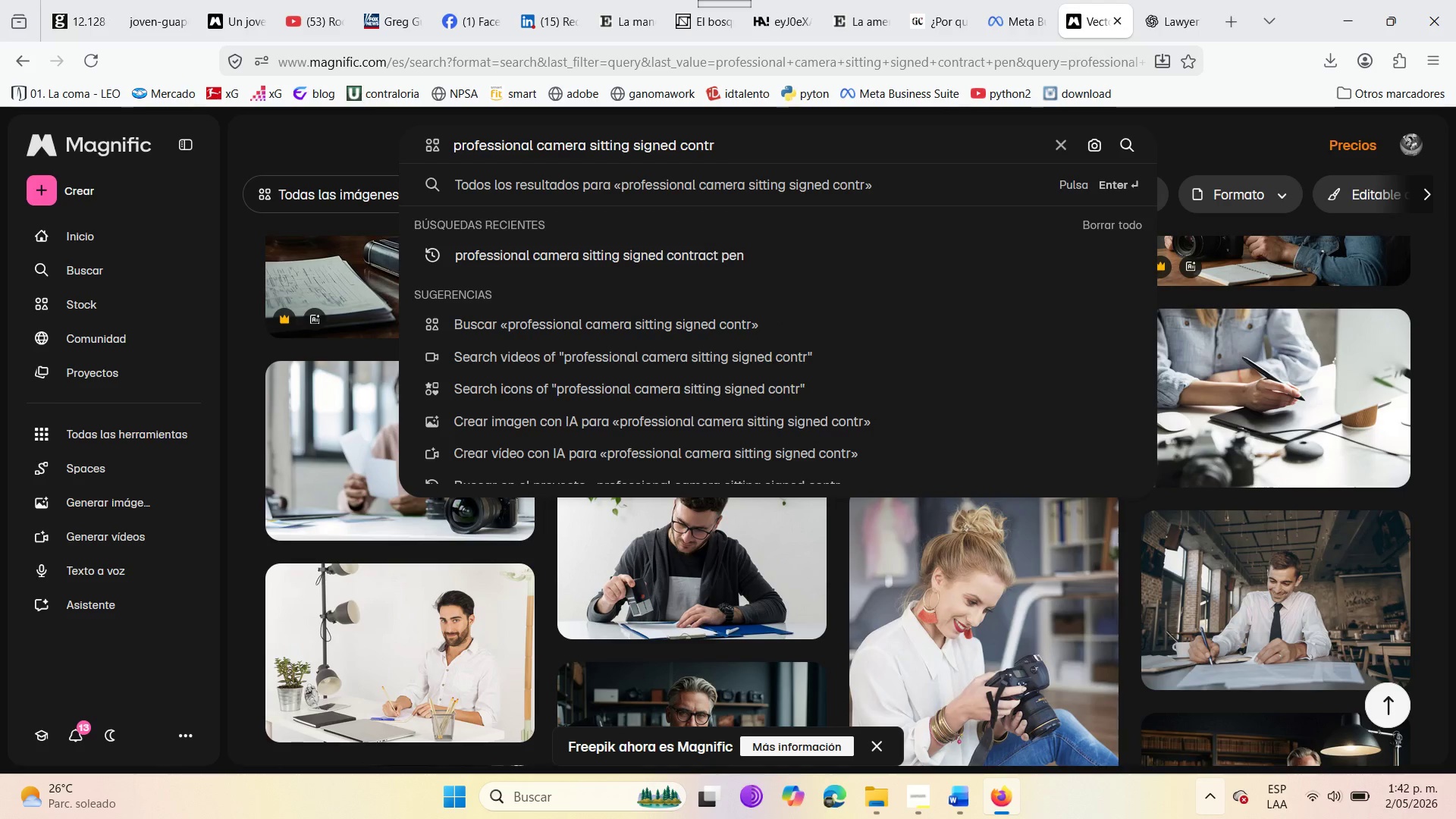 
hold_key(key=Backspace, duration=1.5)
 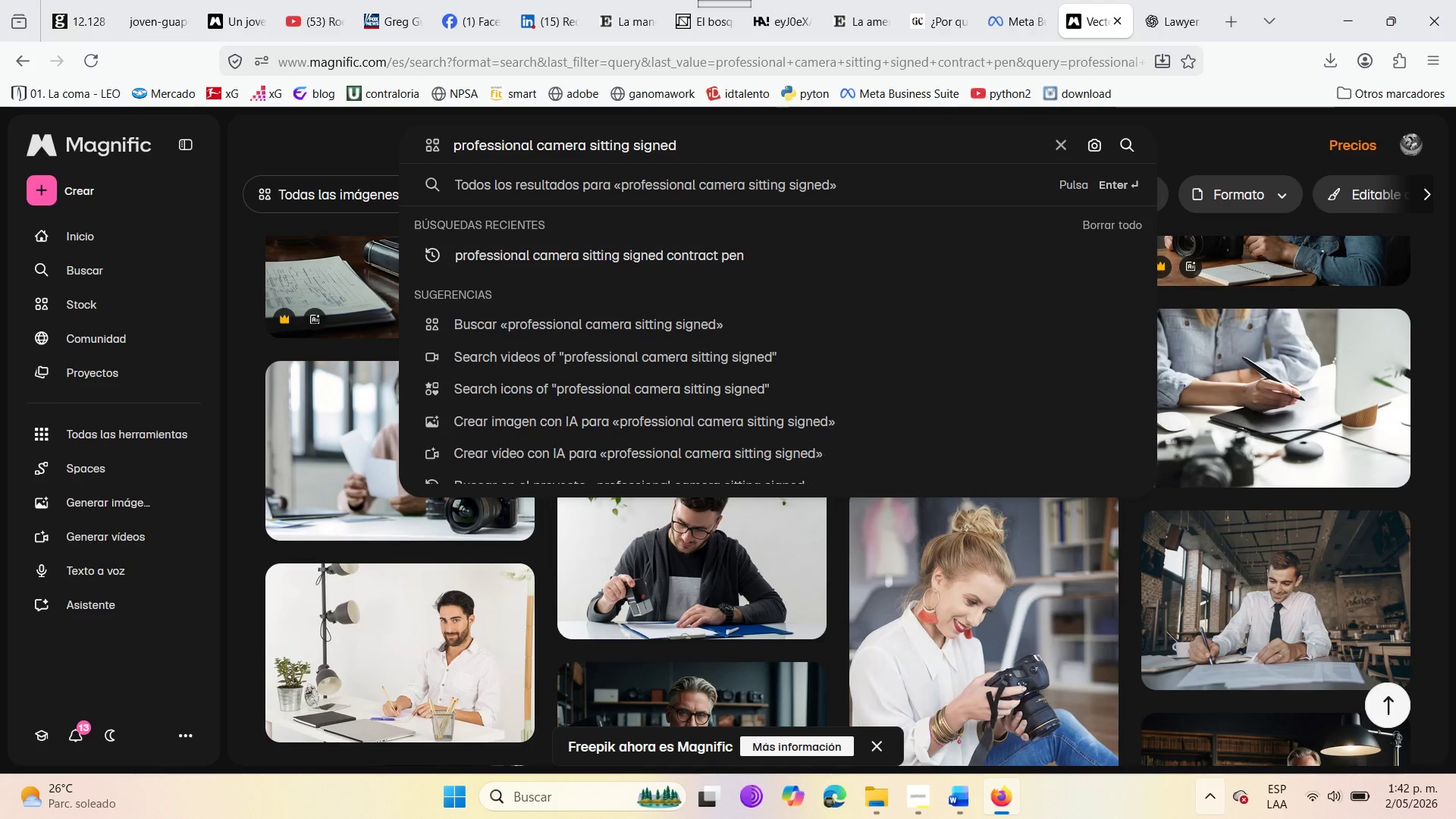 
hold_key(key=Backspace, duration=1.51)
 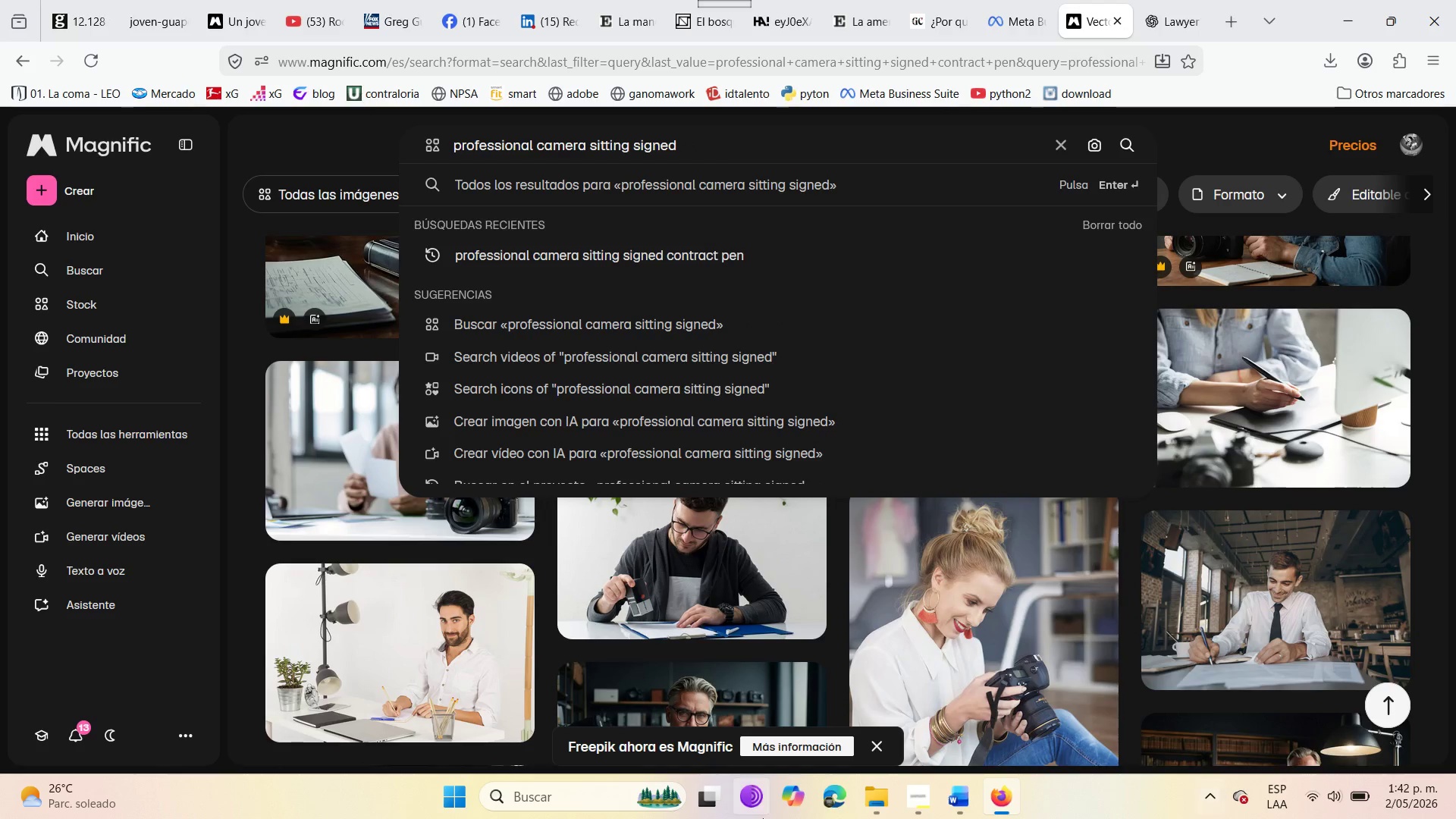 
hold_key(key=Backspace, duration=1.52)
 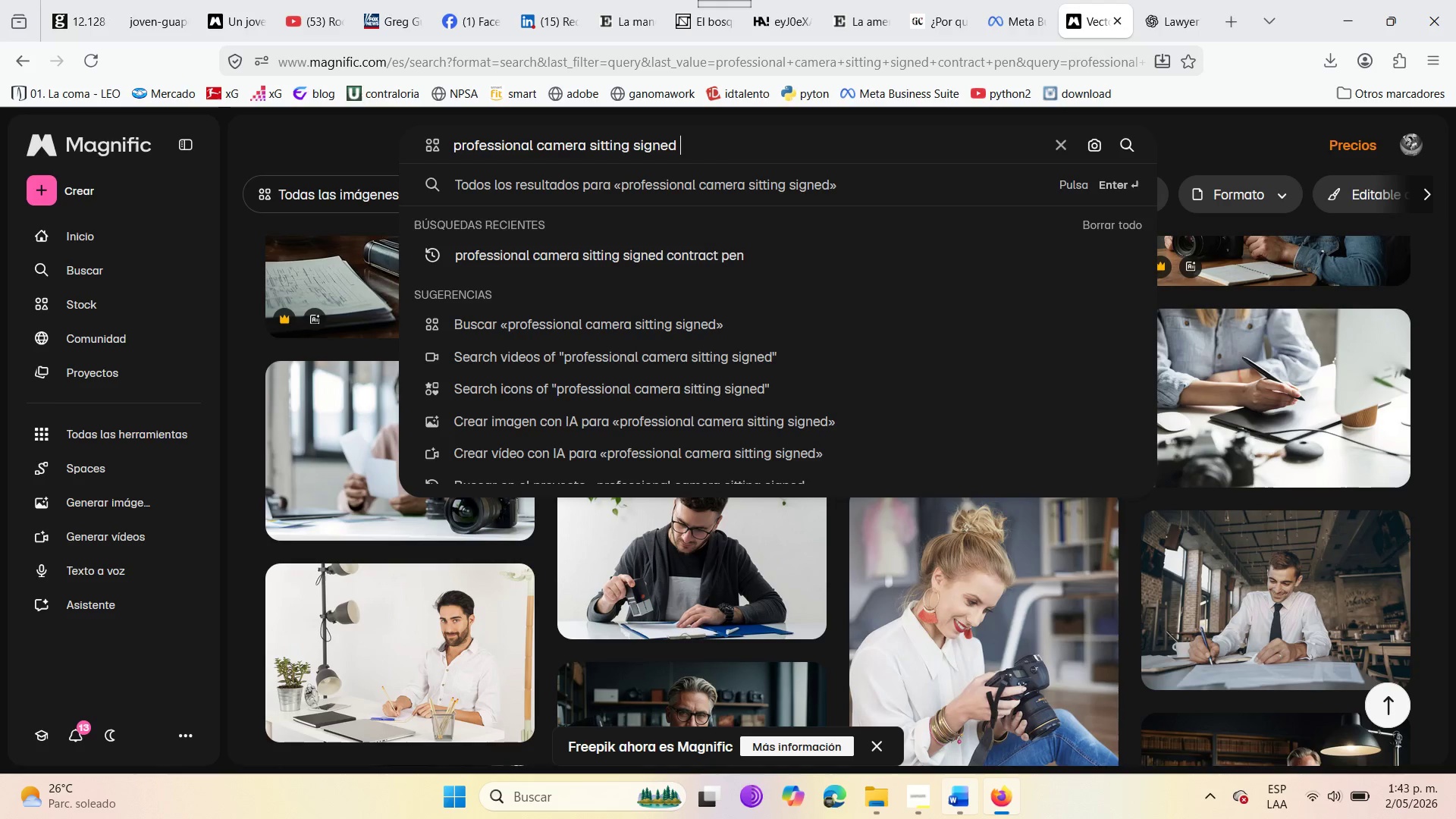 
hold_key(key=Backspace, duration=1.53)
 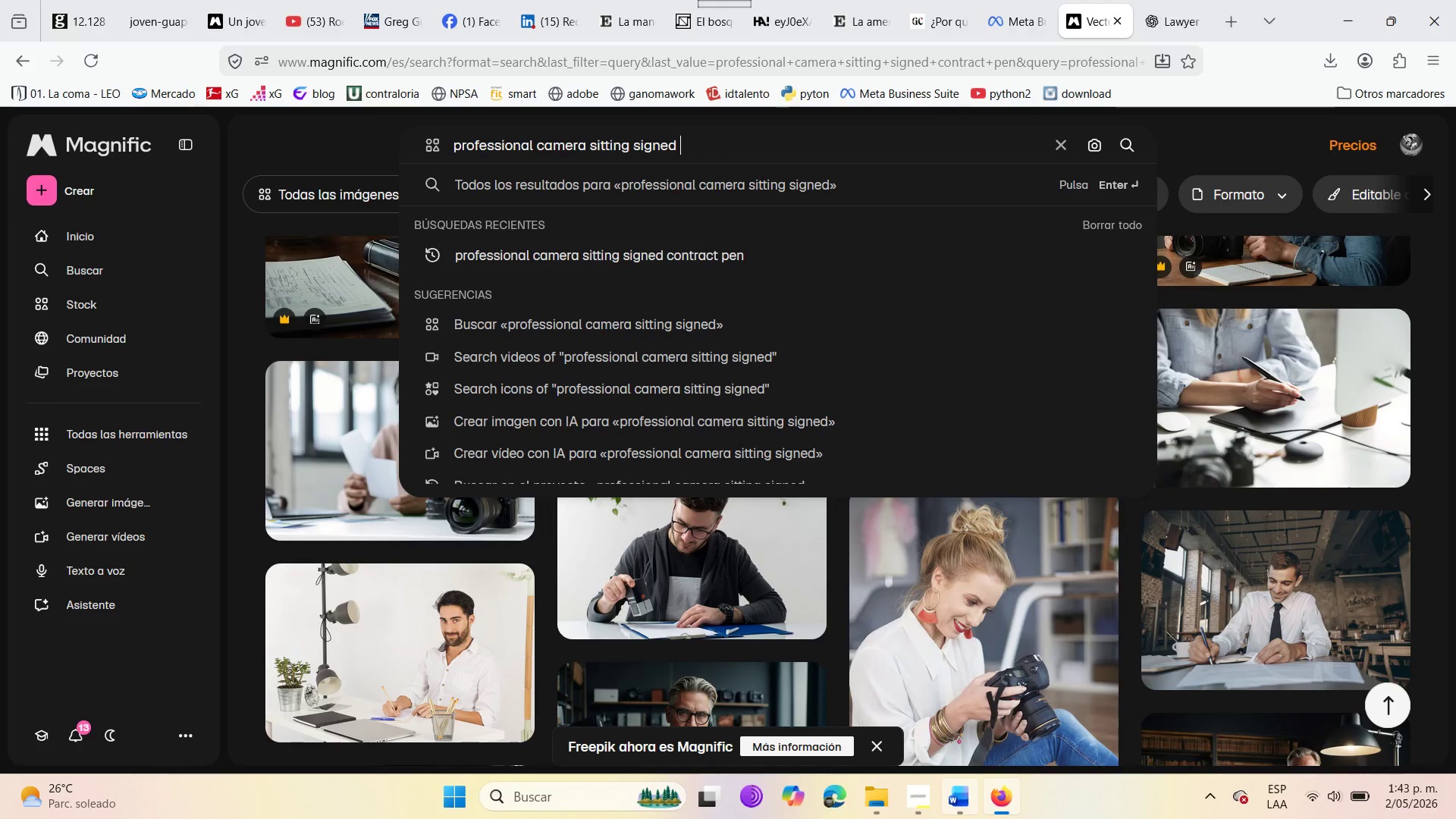 
hold_key(key=Backspace, duration=0.59)
 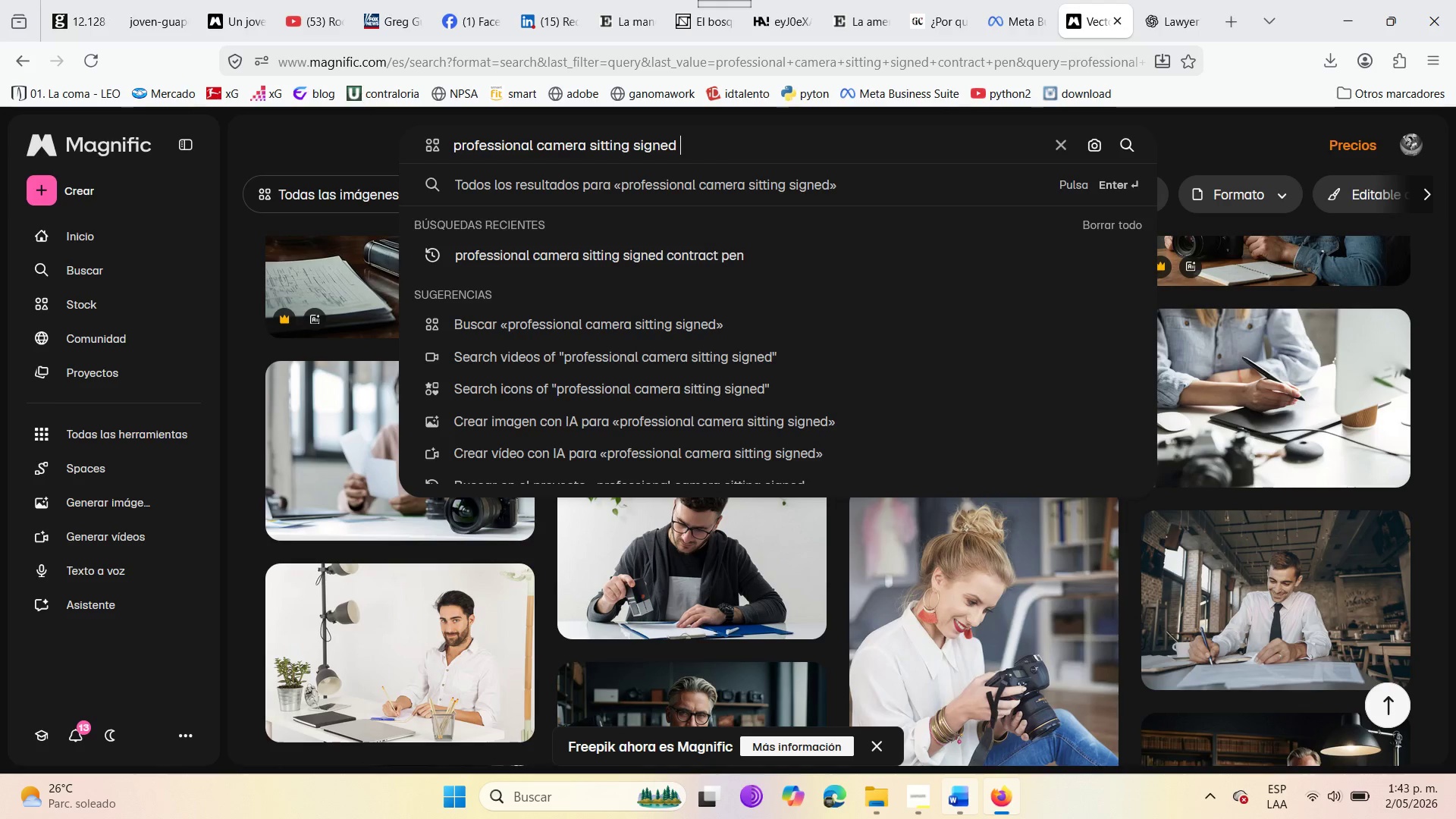 
key(Backspace)
 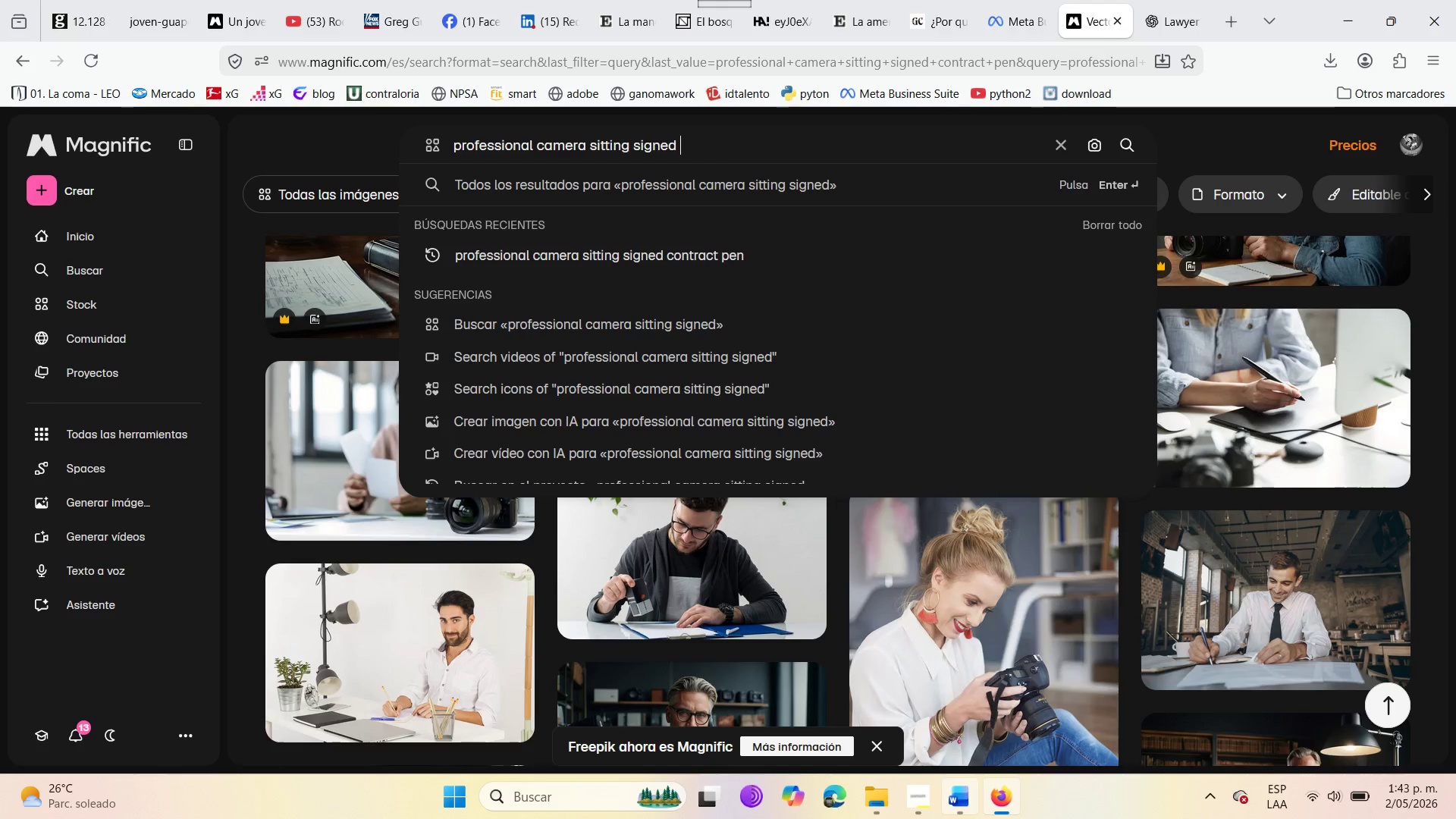 
key(Backspace)
 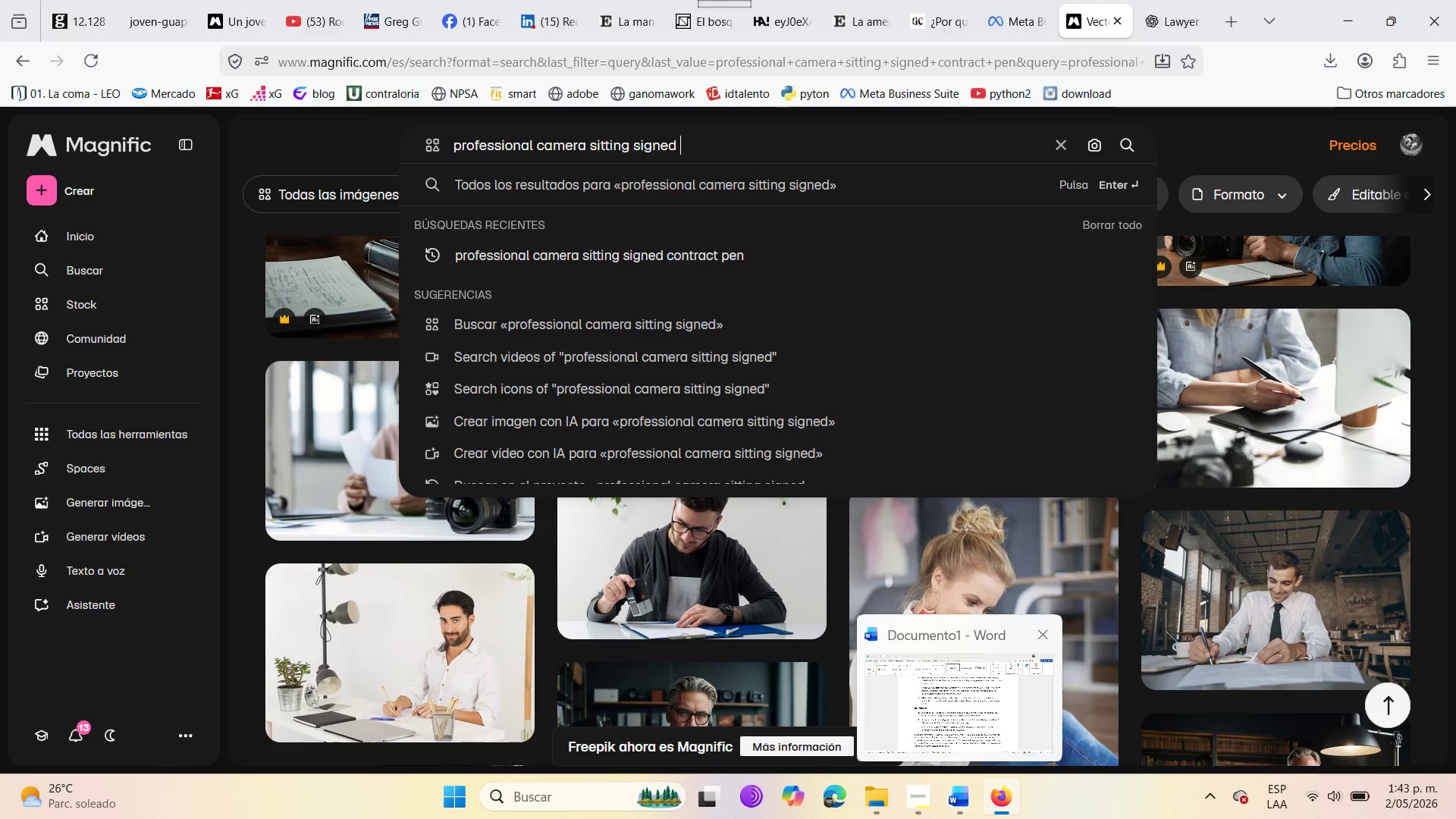 
left_click_drag(start_coordinate=[778, 348], to_coordinate=[777, 344])
 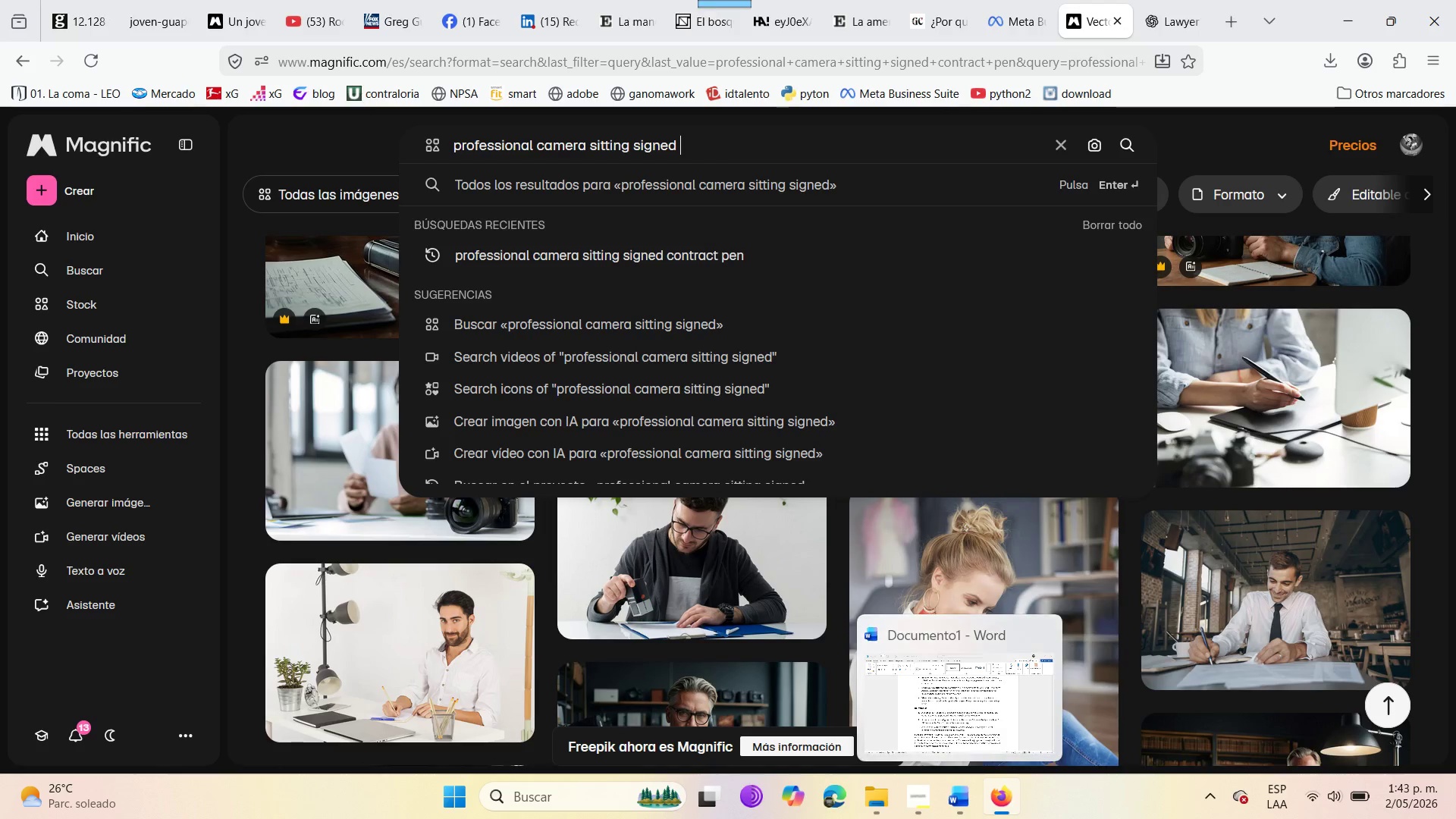 
double_click([697, 5])